 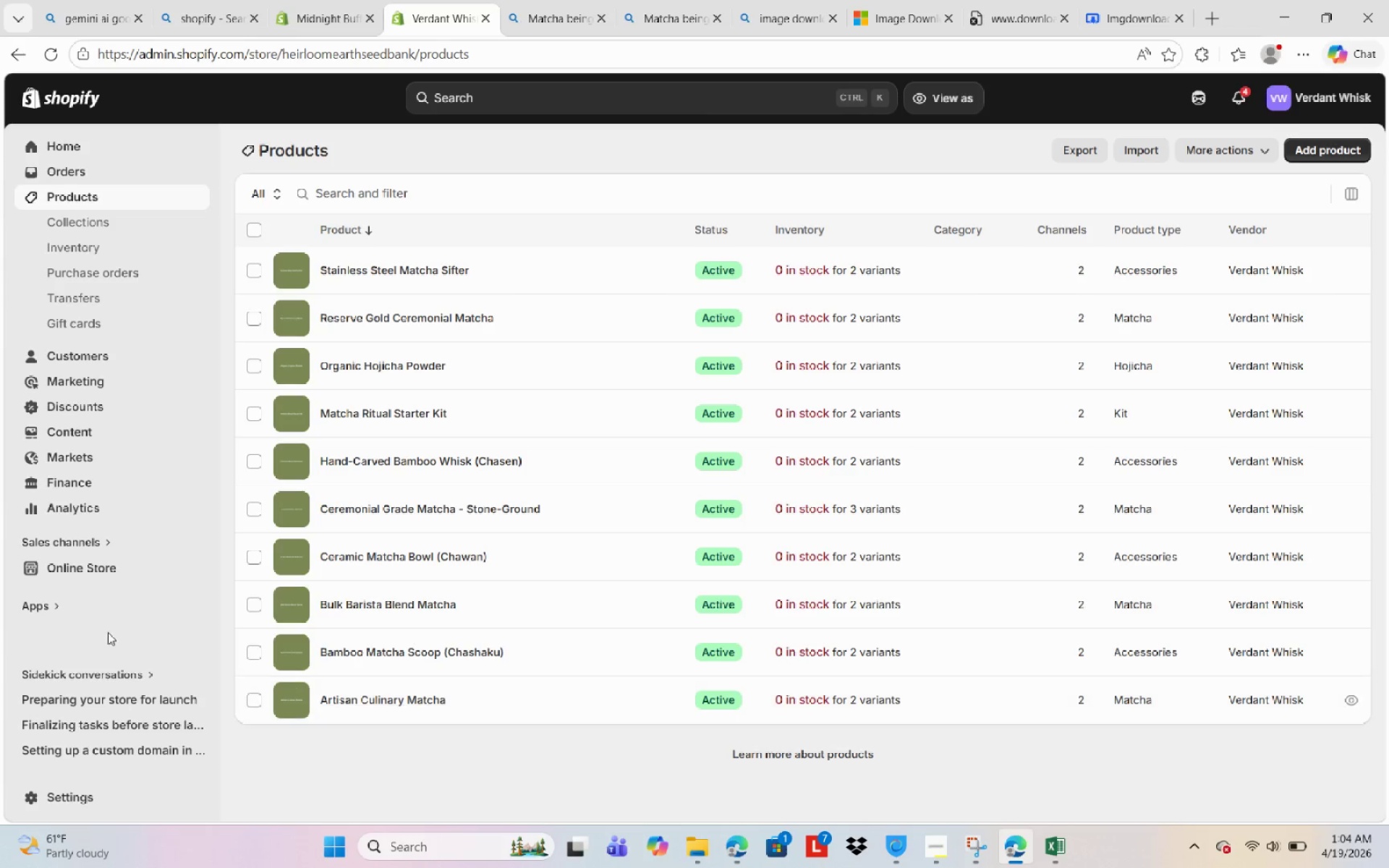 
left_click([118, 574])
 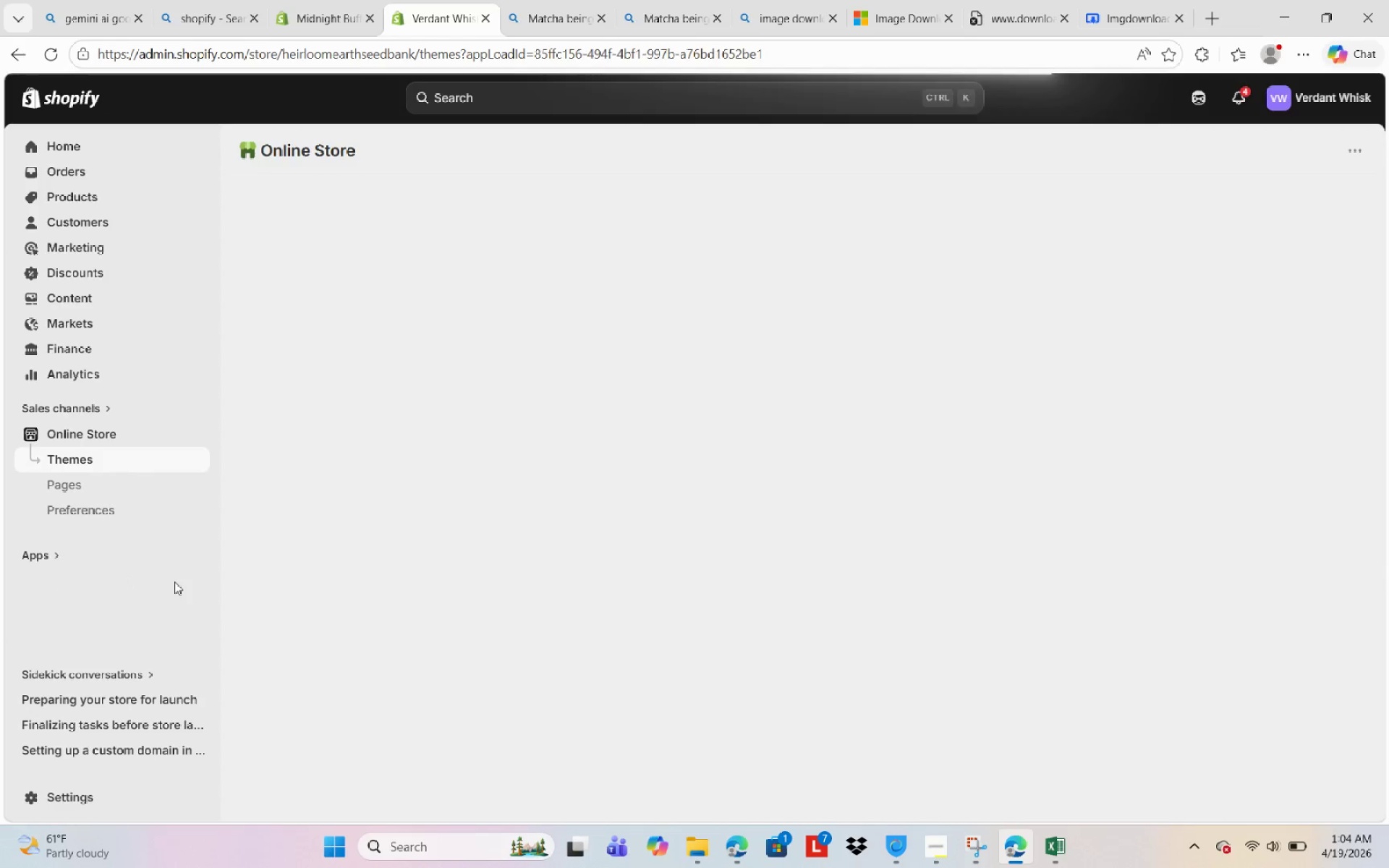 
wait(8.31)
 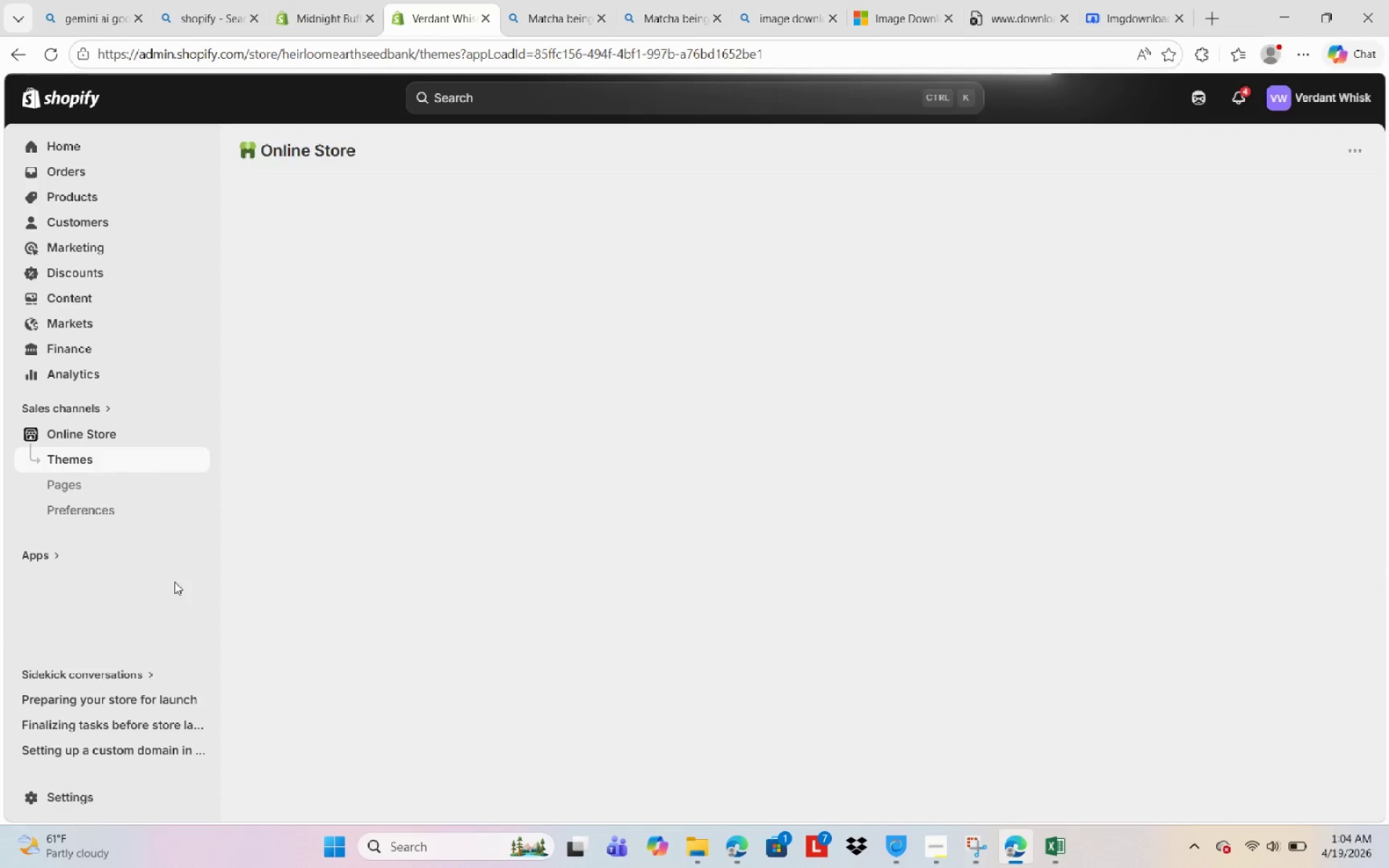 
left_click([200, 427])
 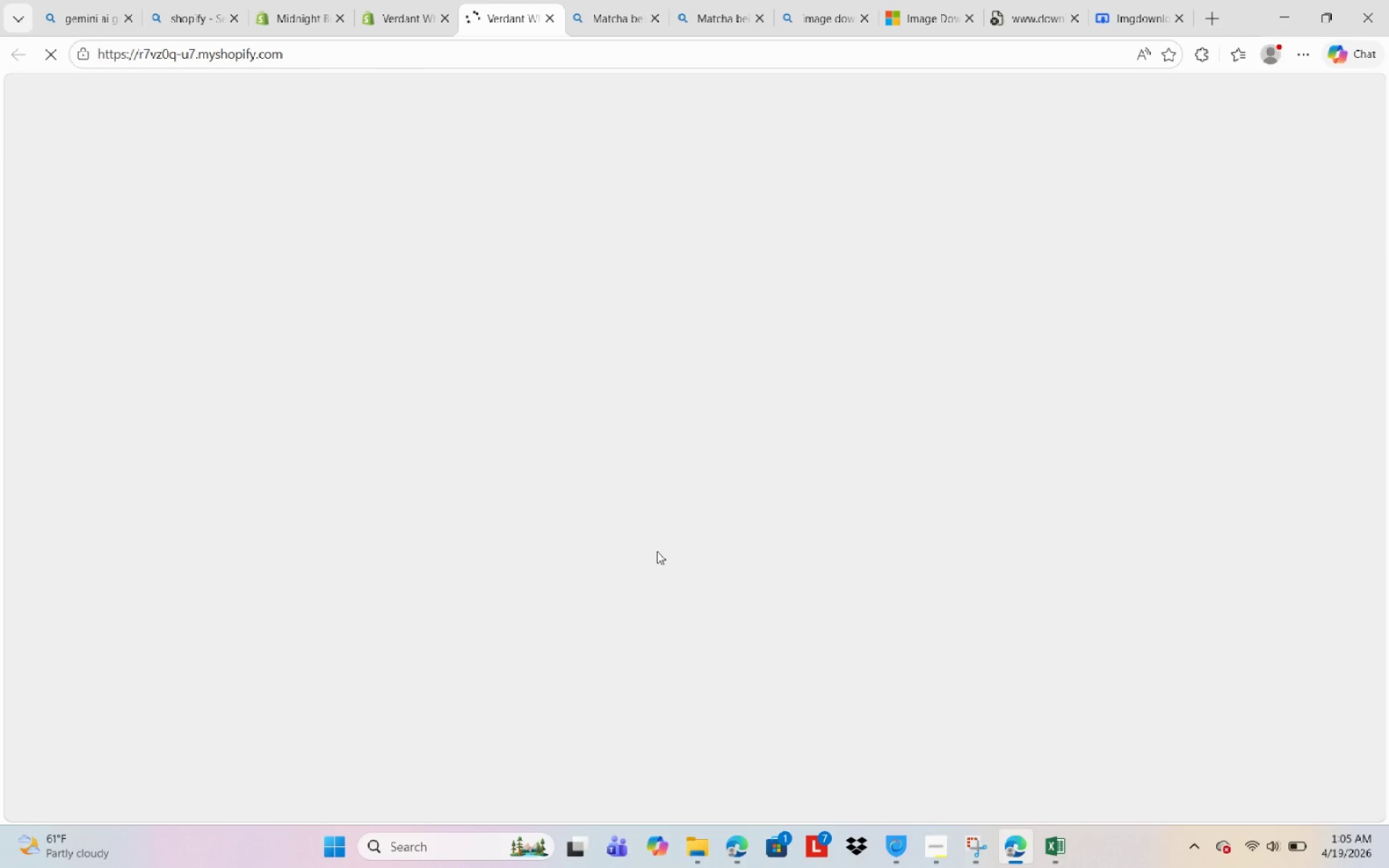 
scroll: coordinate [504, 532], scroll_direction: down, amount: 21.0
 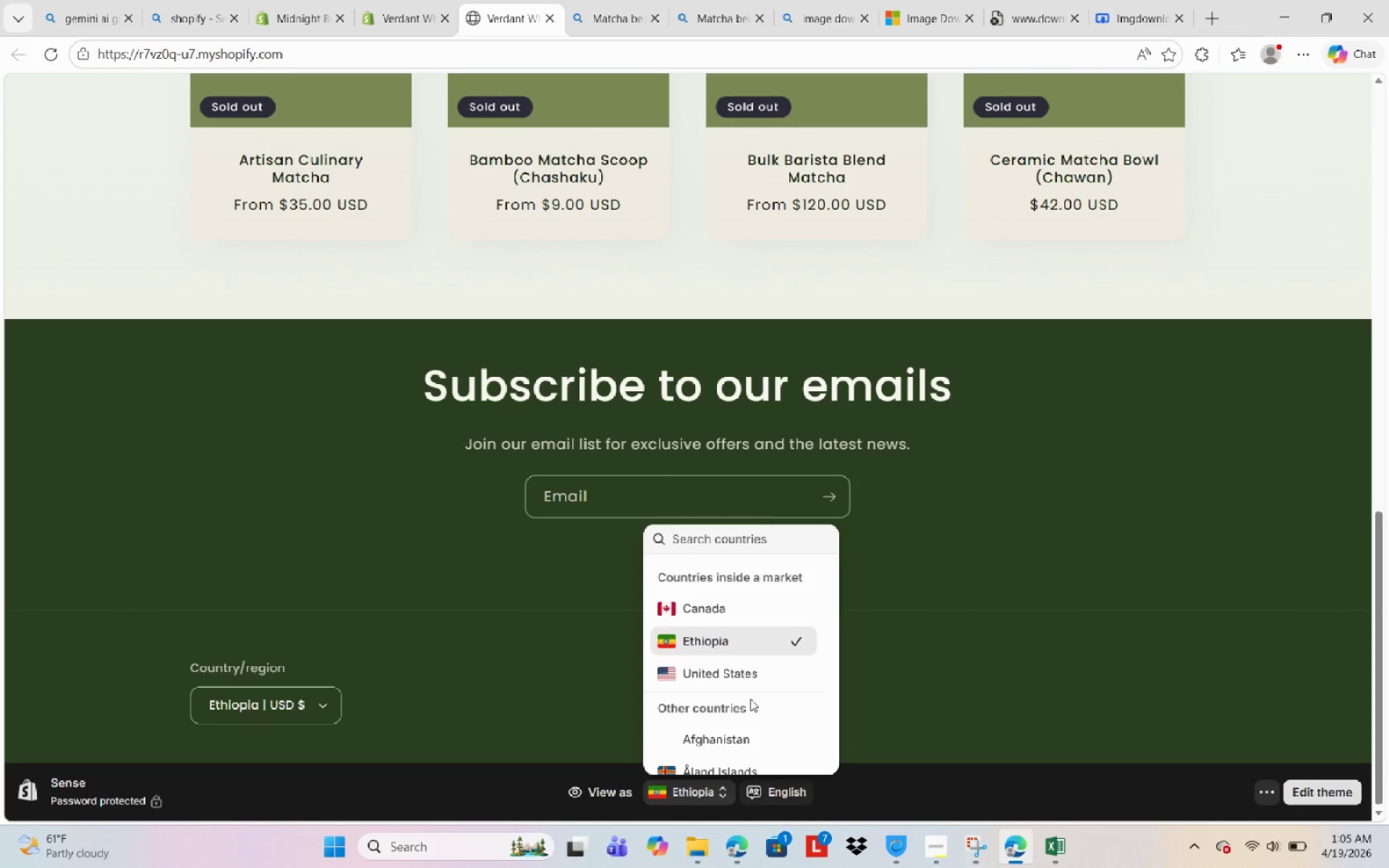 
left_click([753, 676])
 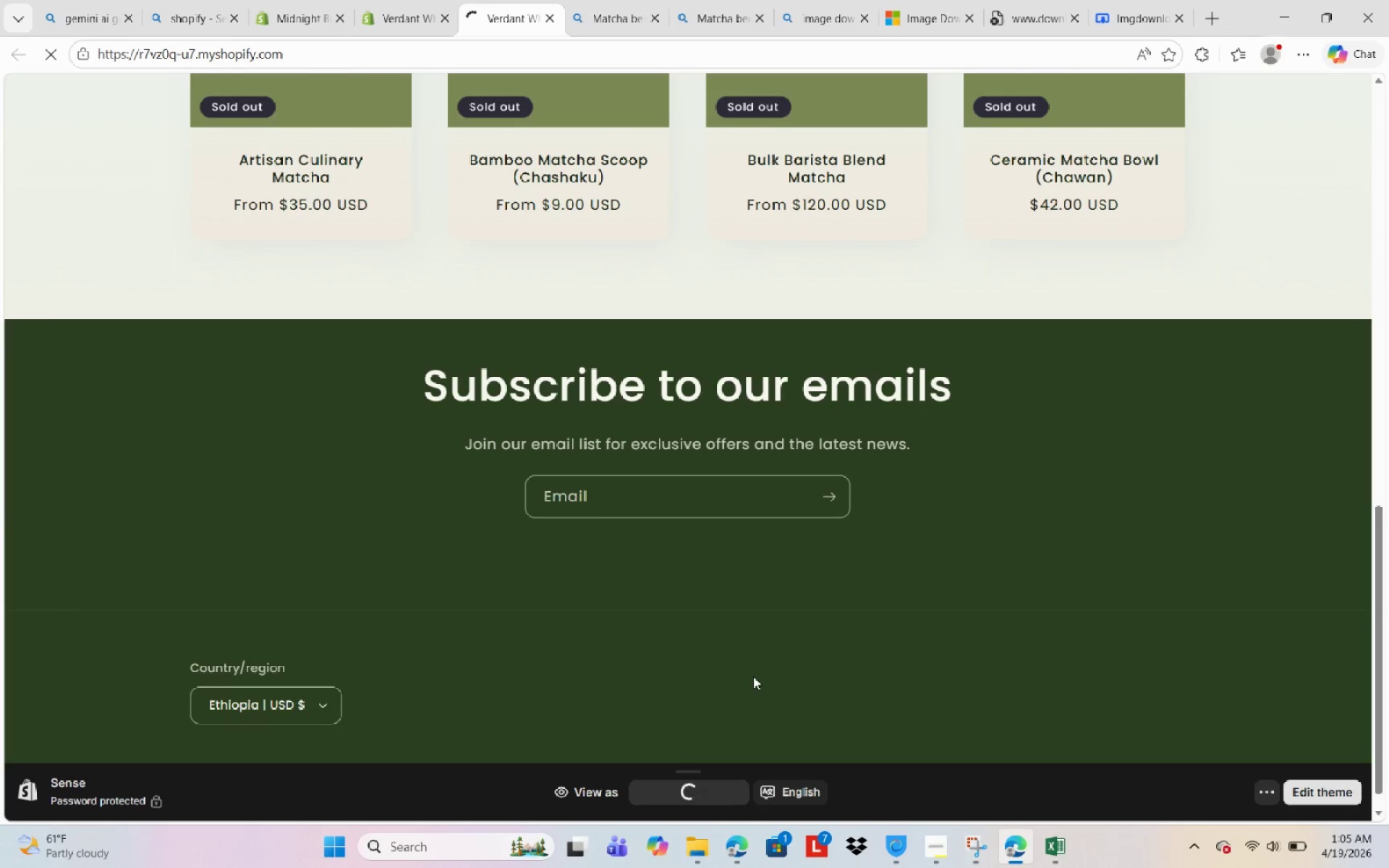 
scroll: coordinate [753, 676], scroll_direction: up, amount: 1.0
 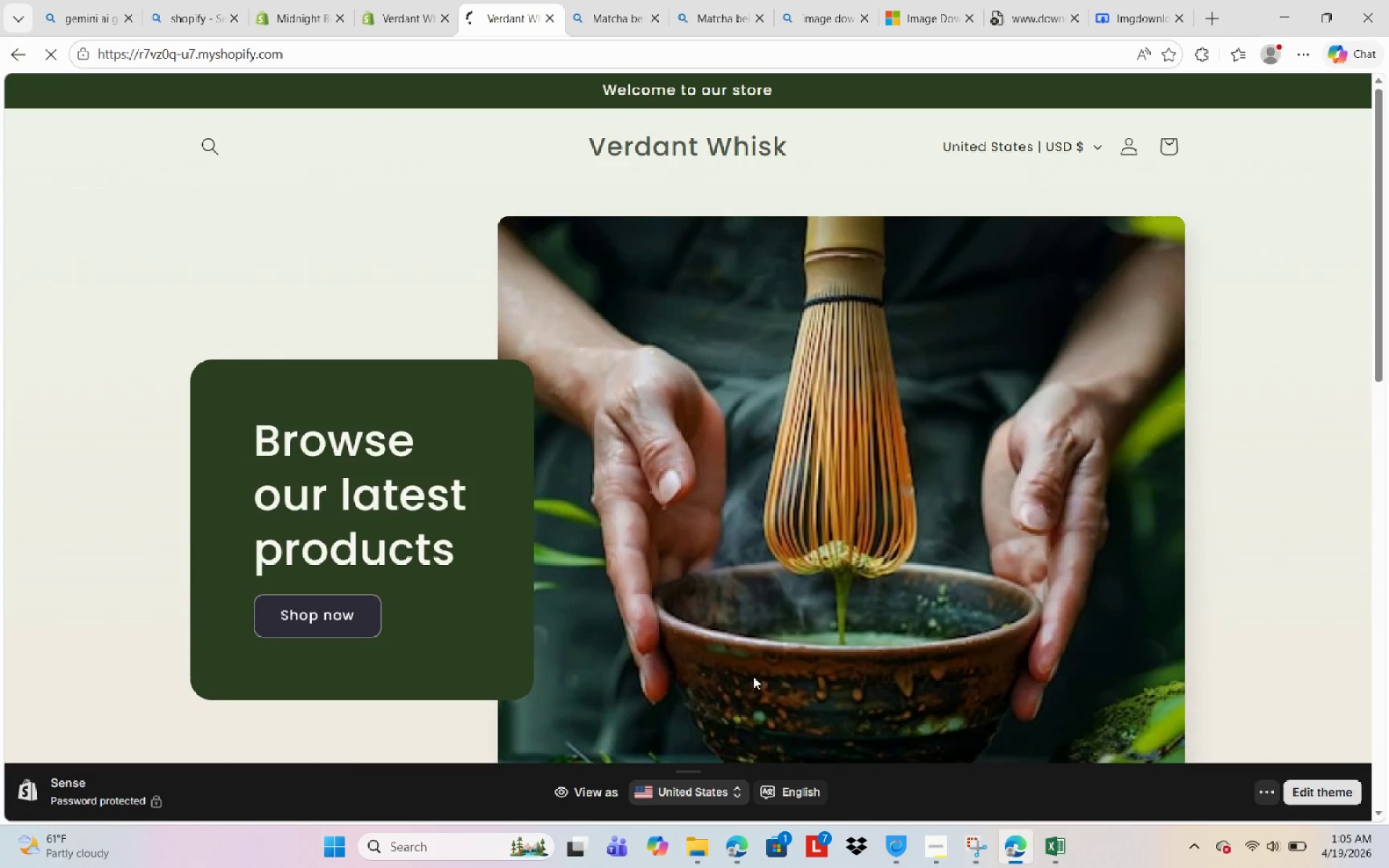 
scroll: coordinate [754, 676], scroll_direction: down, amount: 10.0
 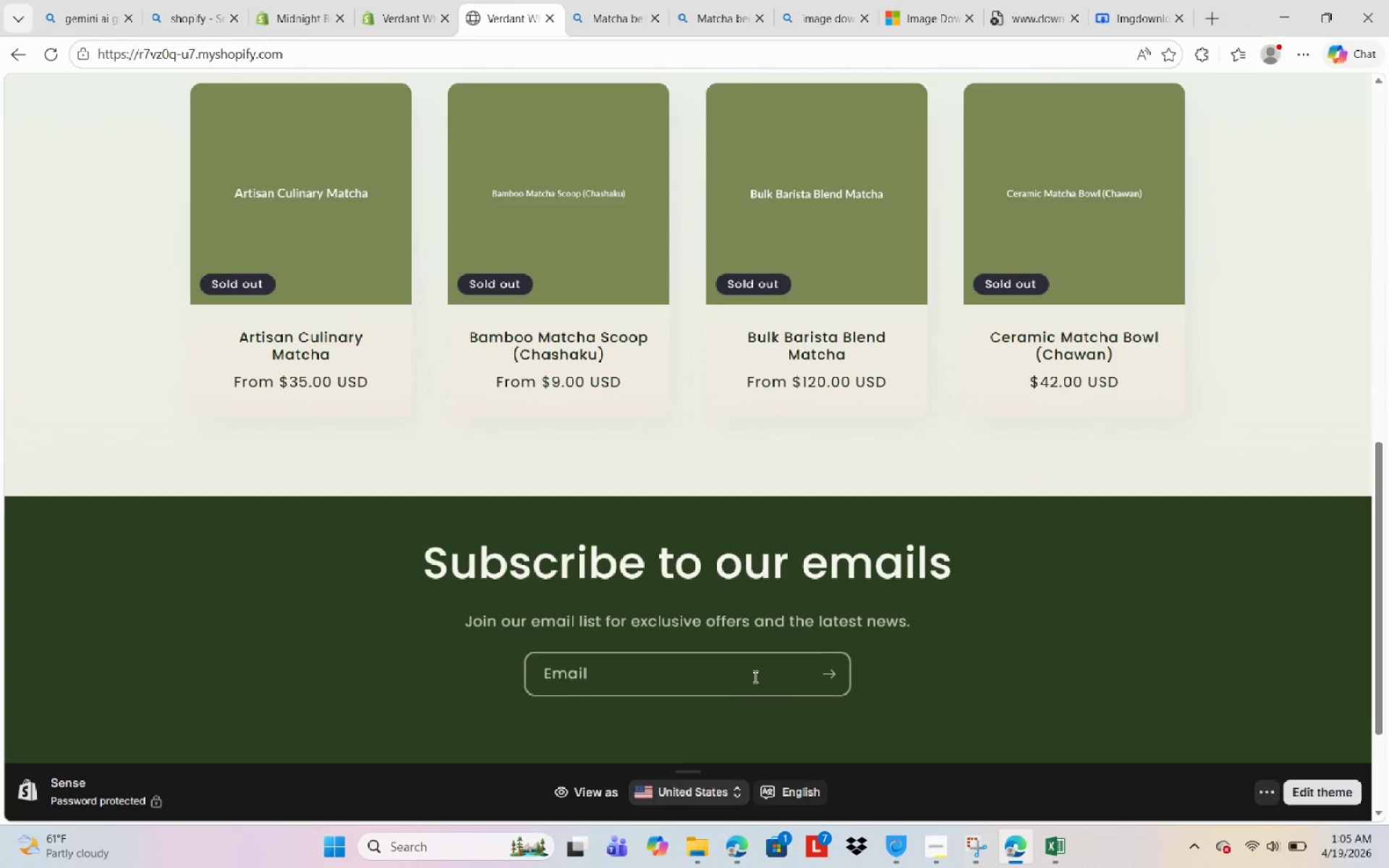 
scroll: coordinate [736, 630], scroll_direction: up, amount: 14.0
 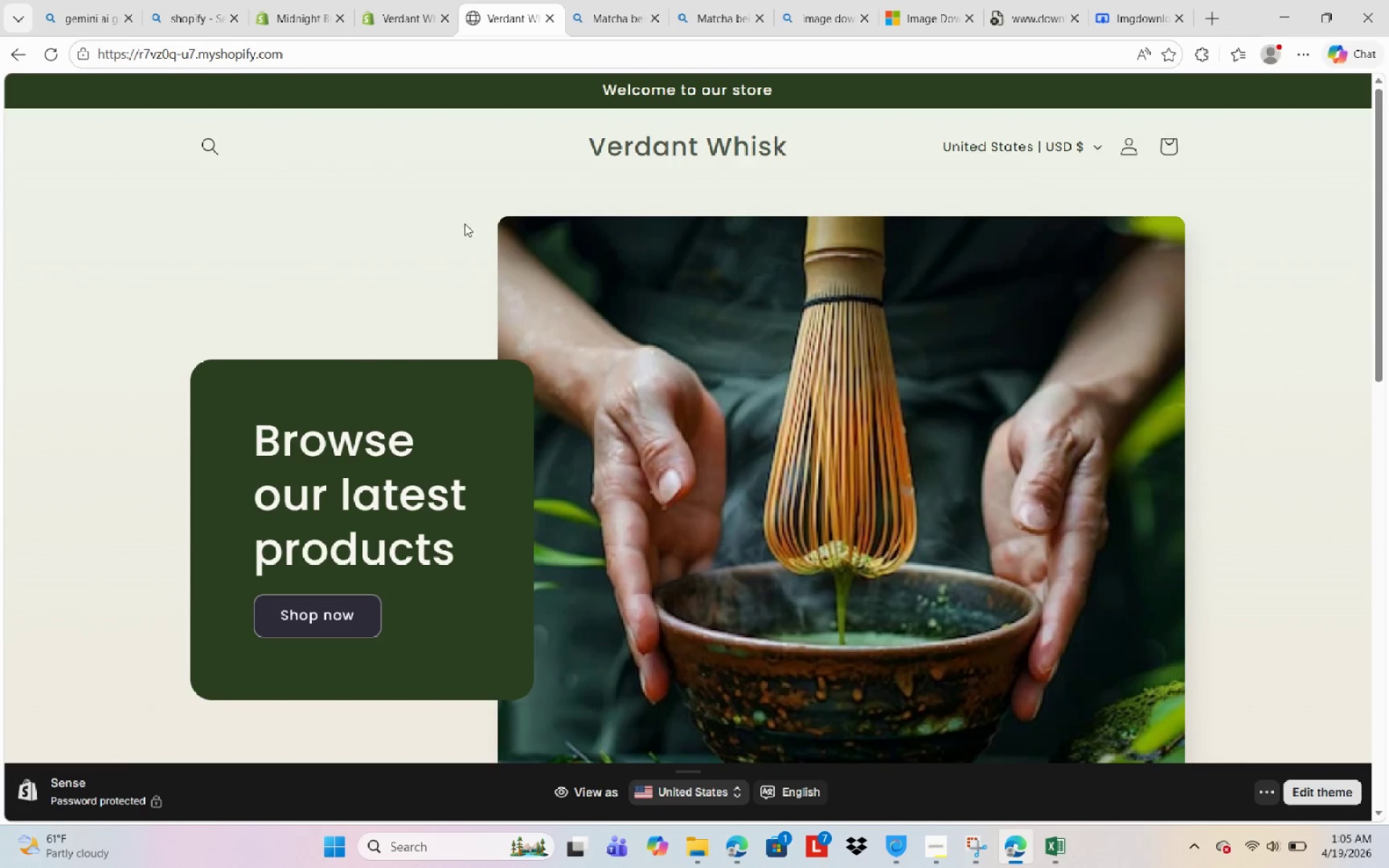 
scroll: coordinate [459, 436], scroll_direction: down, amount: 6.0
 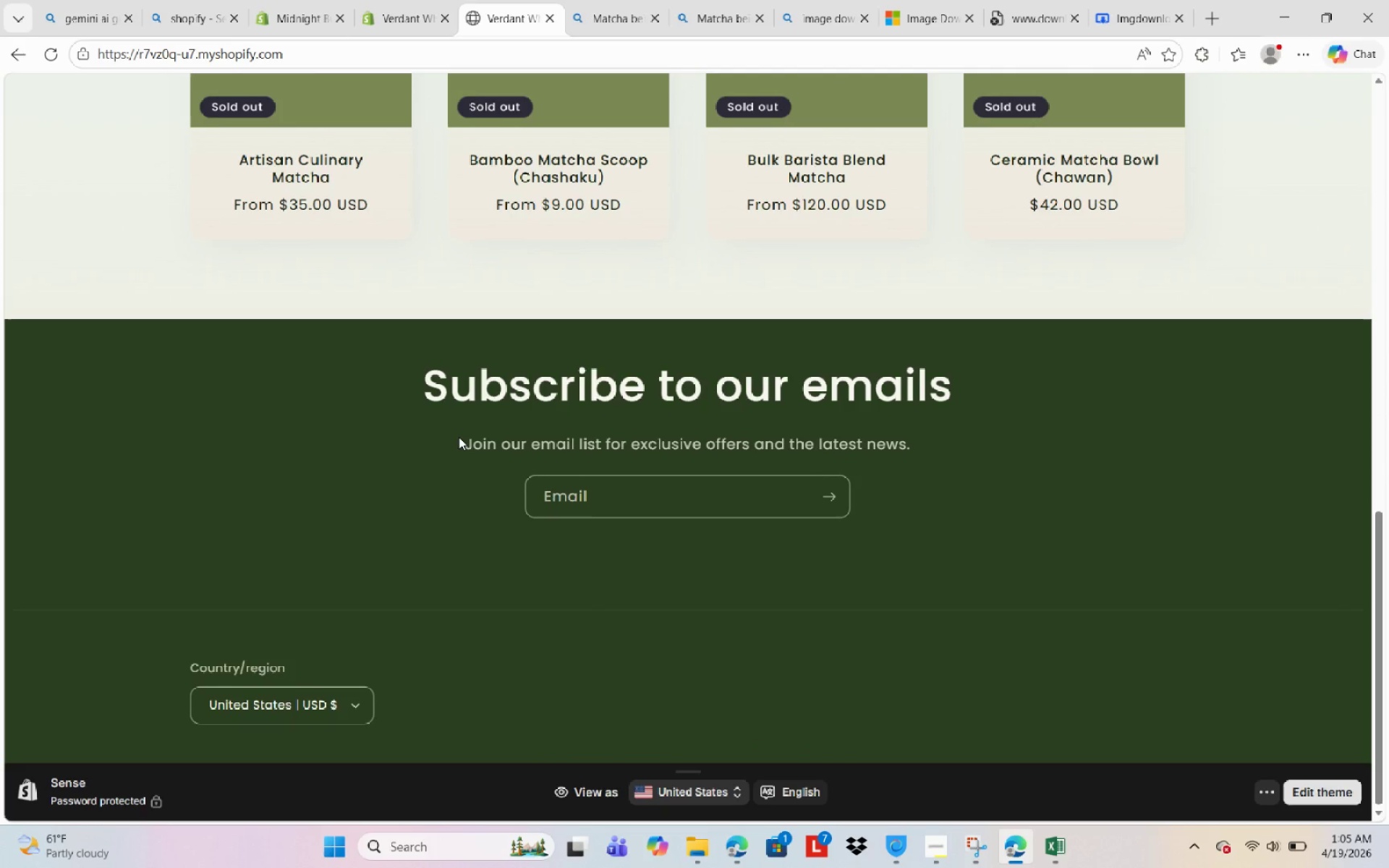 
scroll: coordinate [421, 400], scroll_direction: up, amount: 13.0
 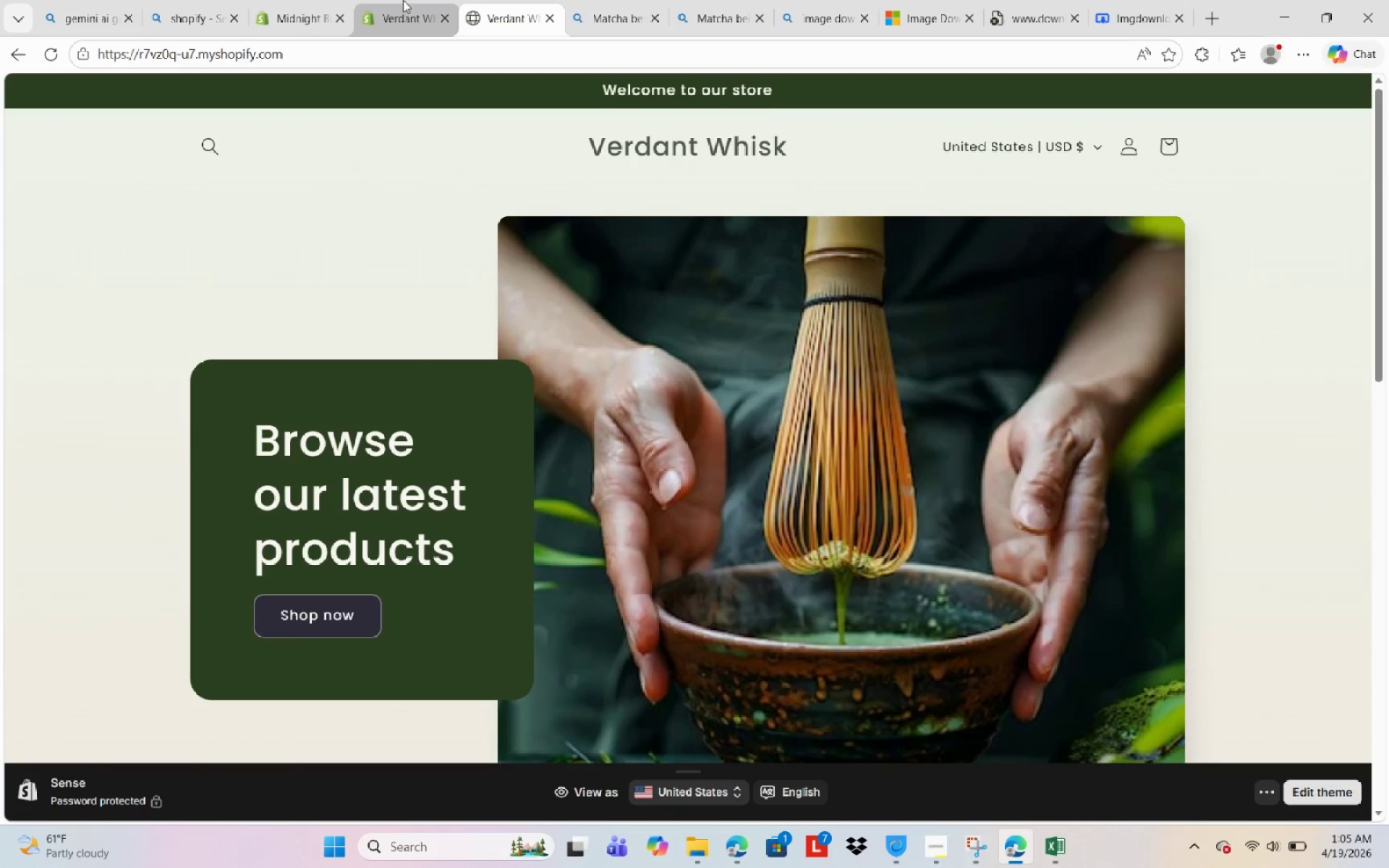 
left_click([403, 0])
 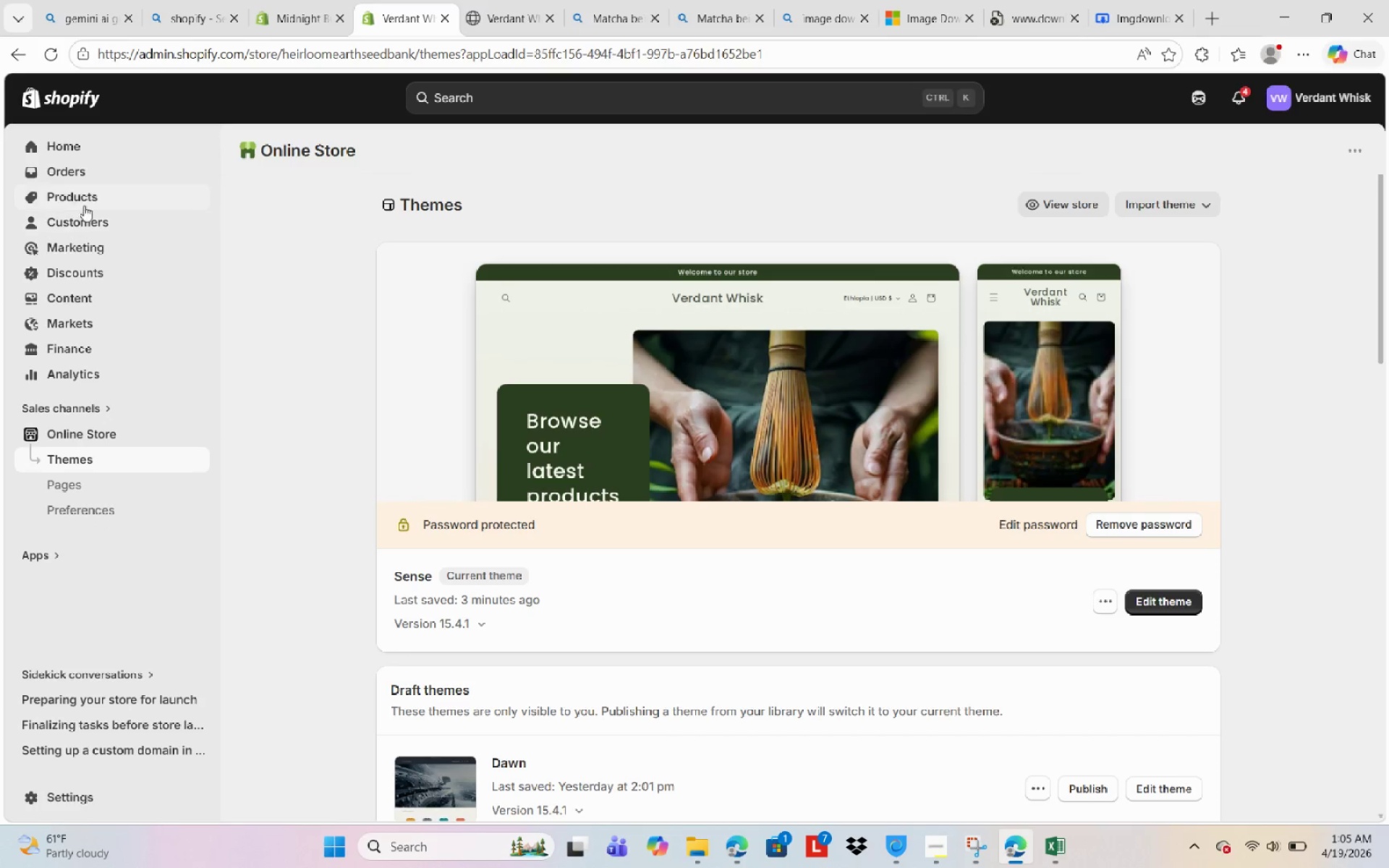 
left_click([95, 203])
 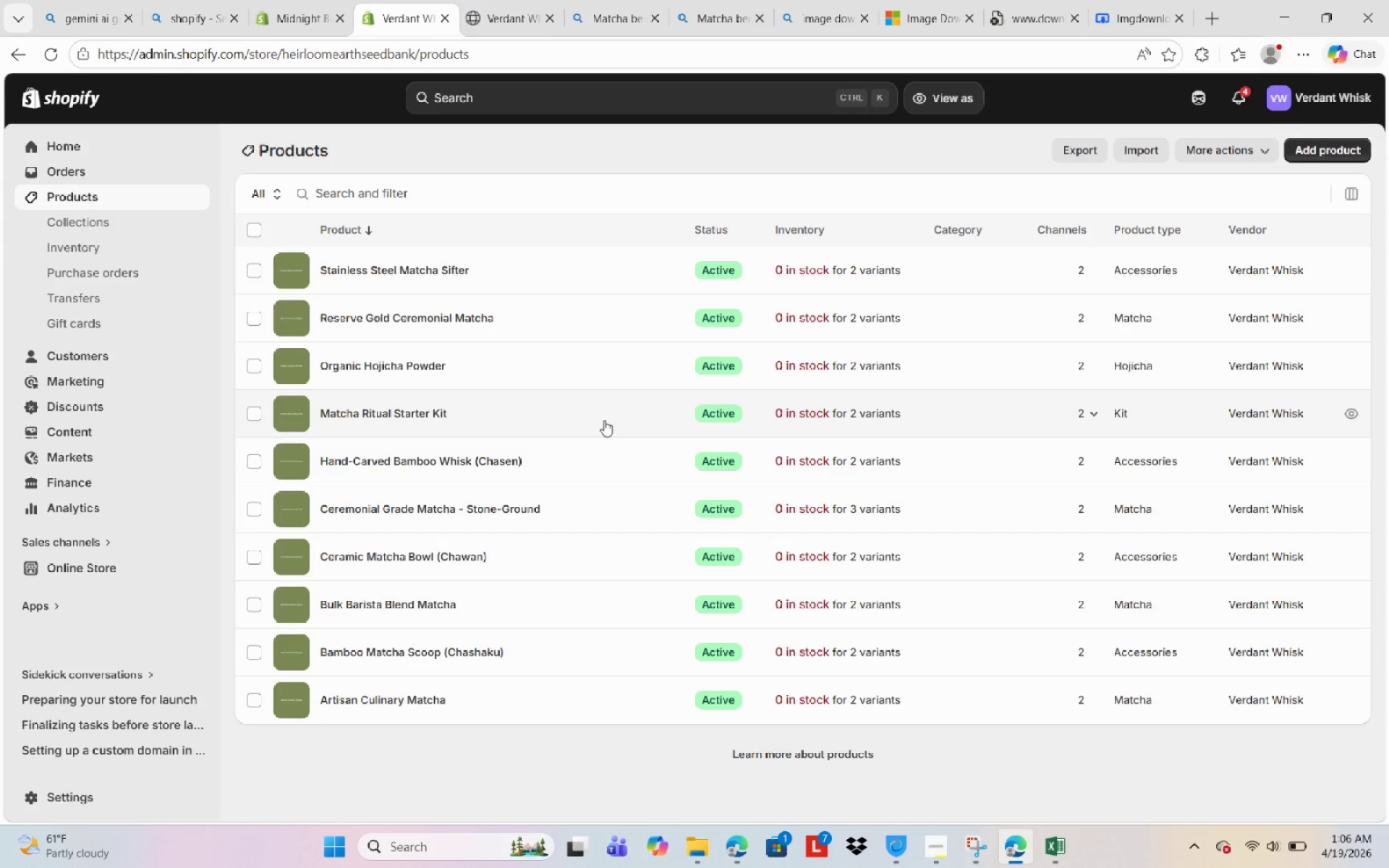 
wait(38.09)
 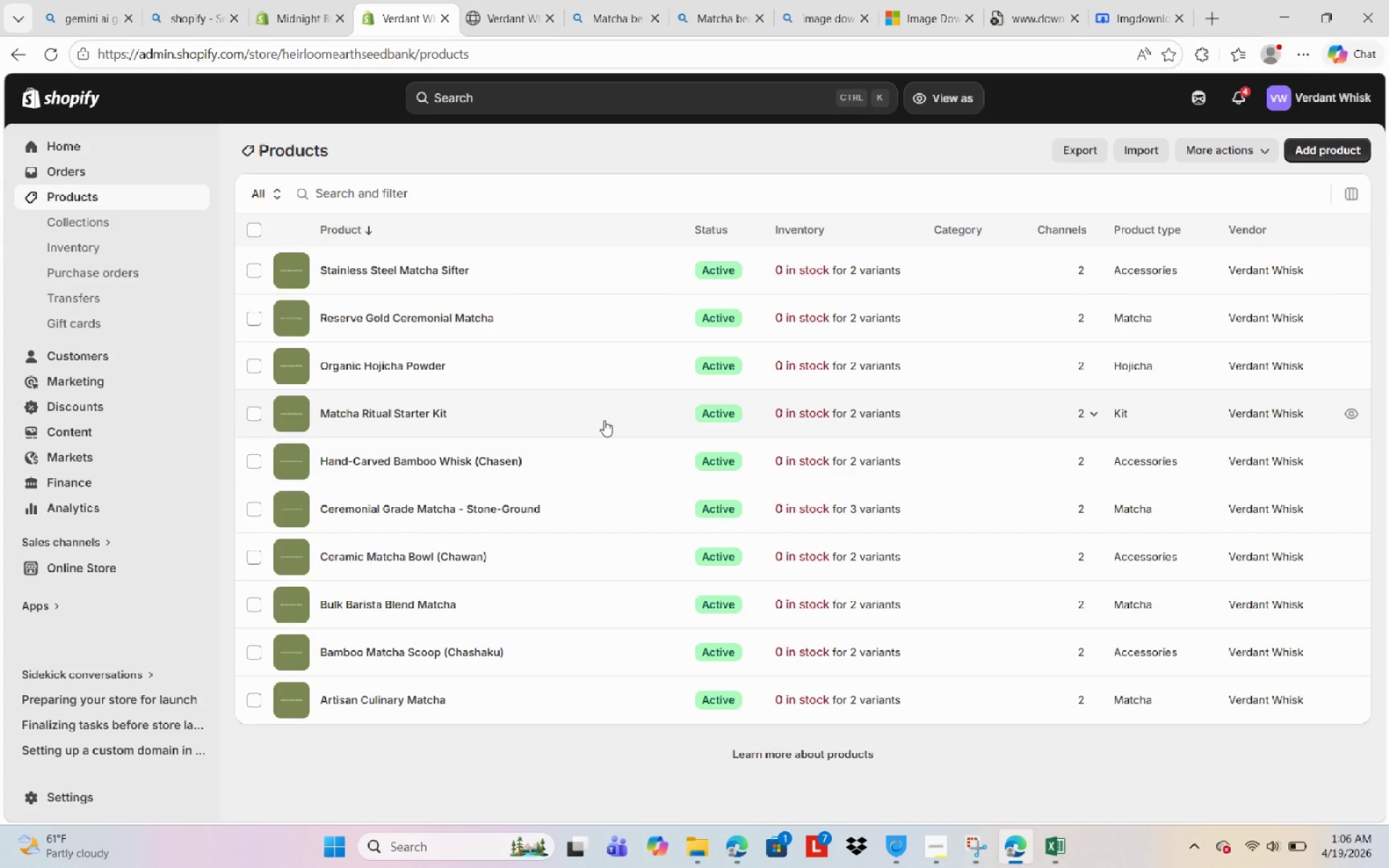 
left_click([69, 571])
 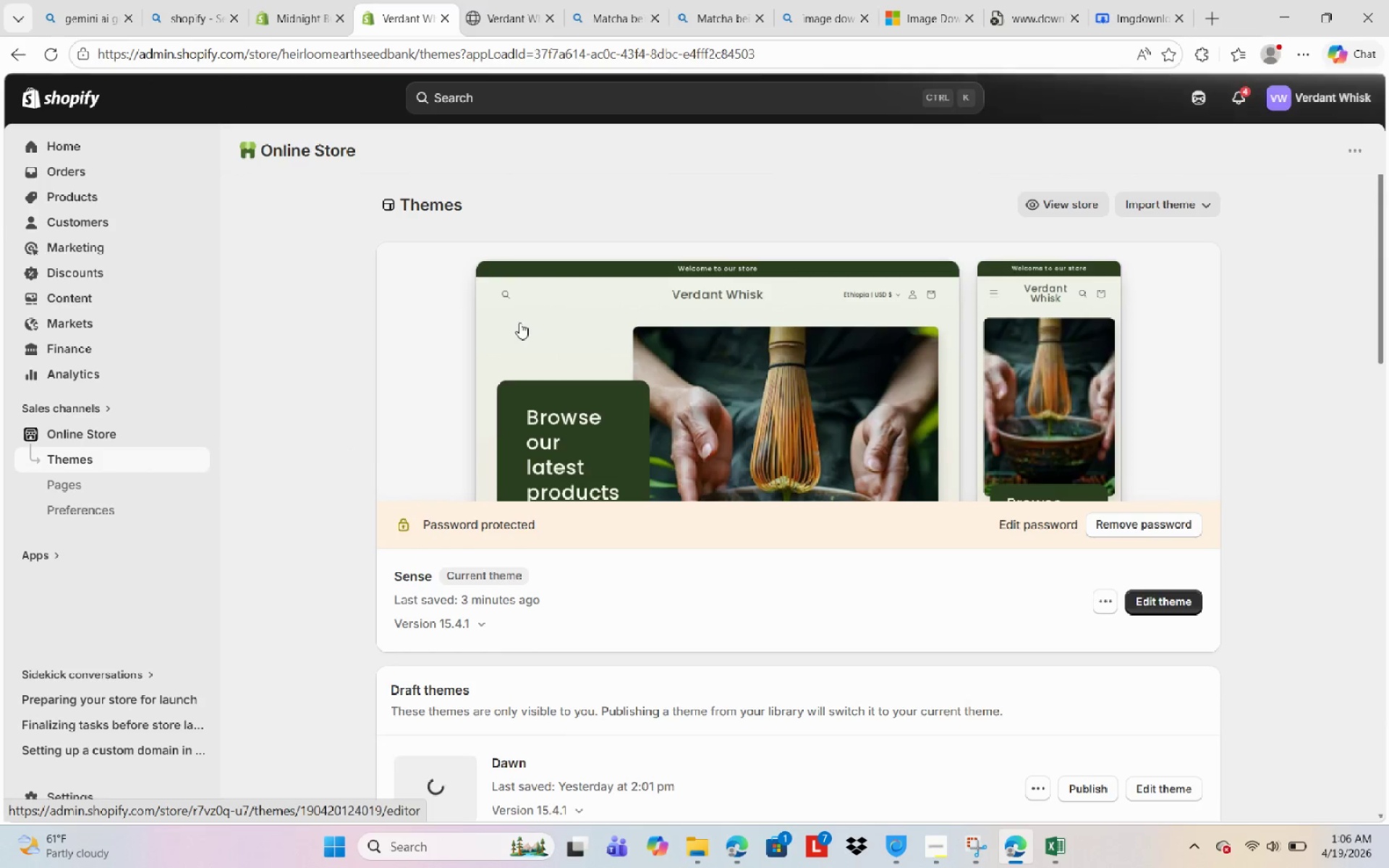 
left_click([384, 388])
 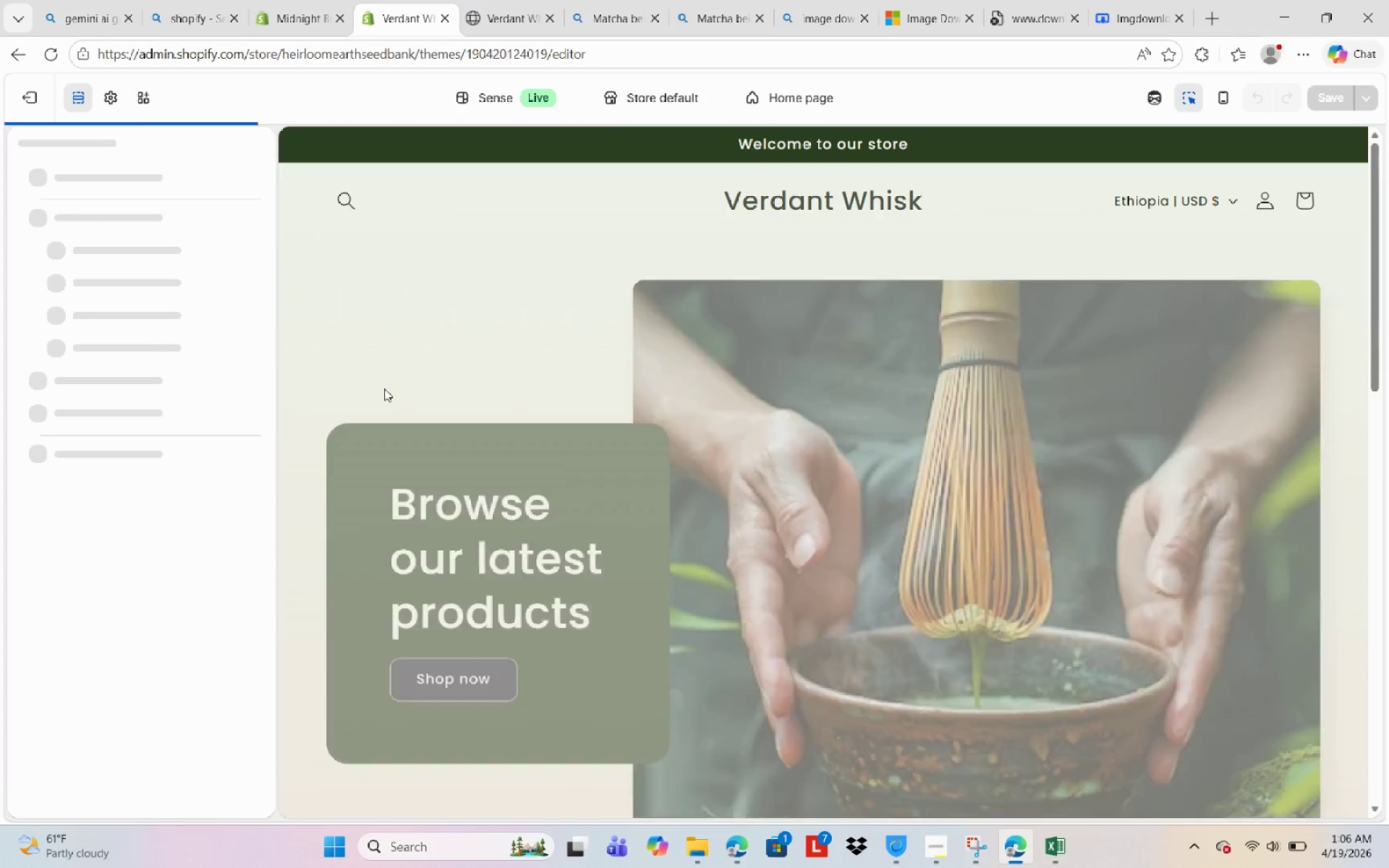 
scroll: coordinate [967, 503], scroll_direction: down, amount: 15.0
 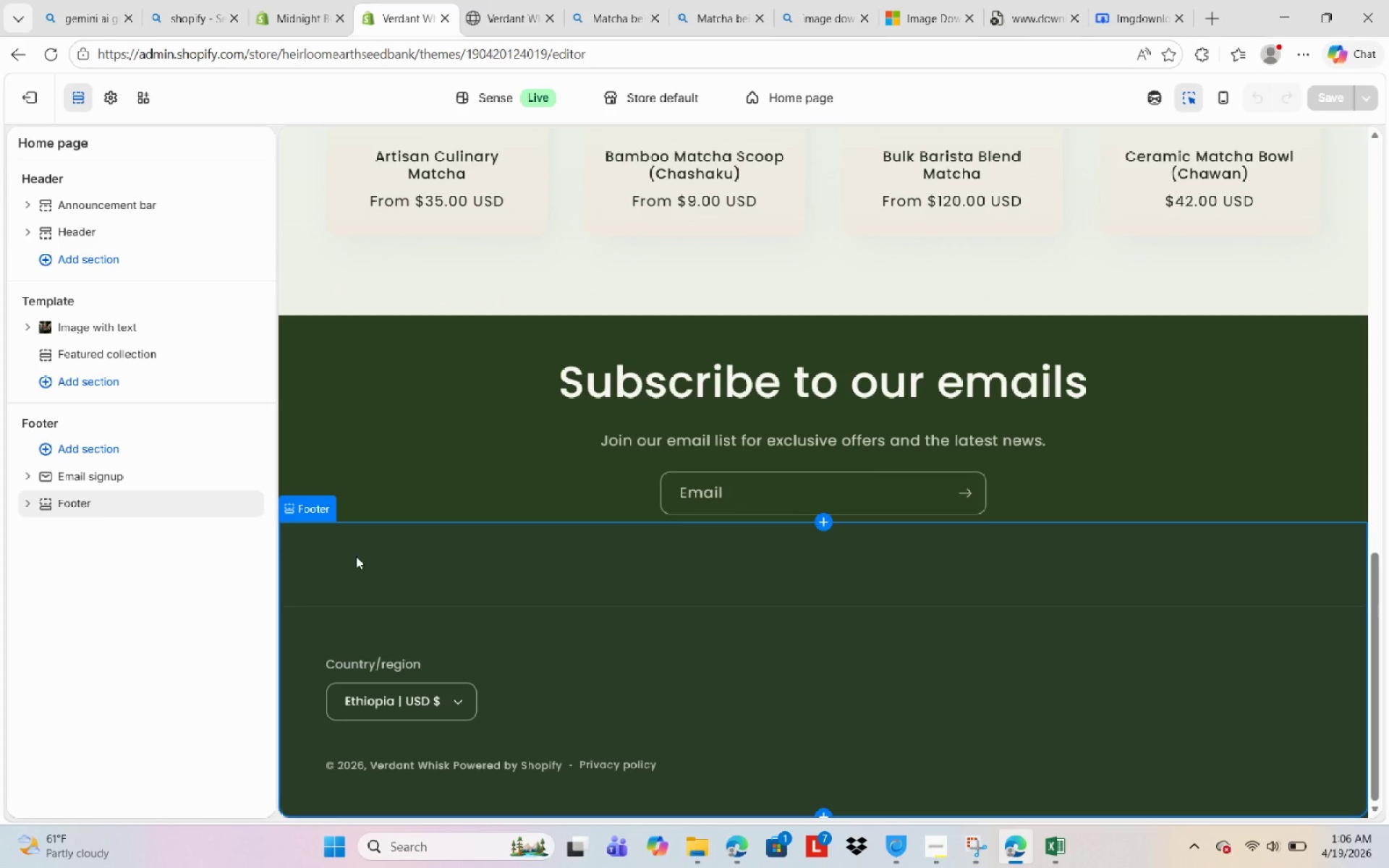 
wait(7.04)
 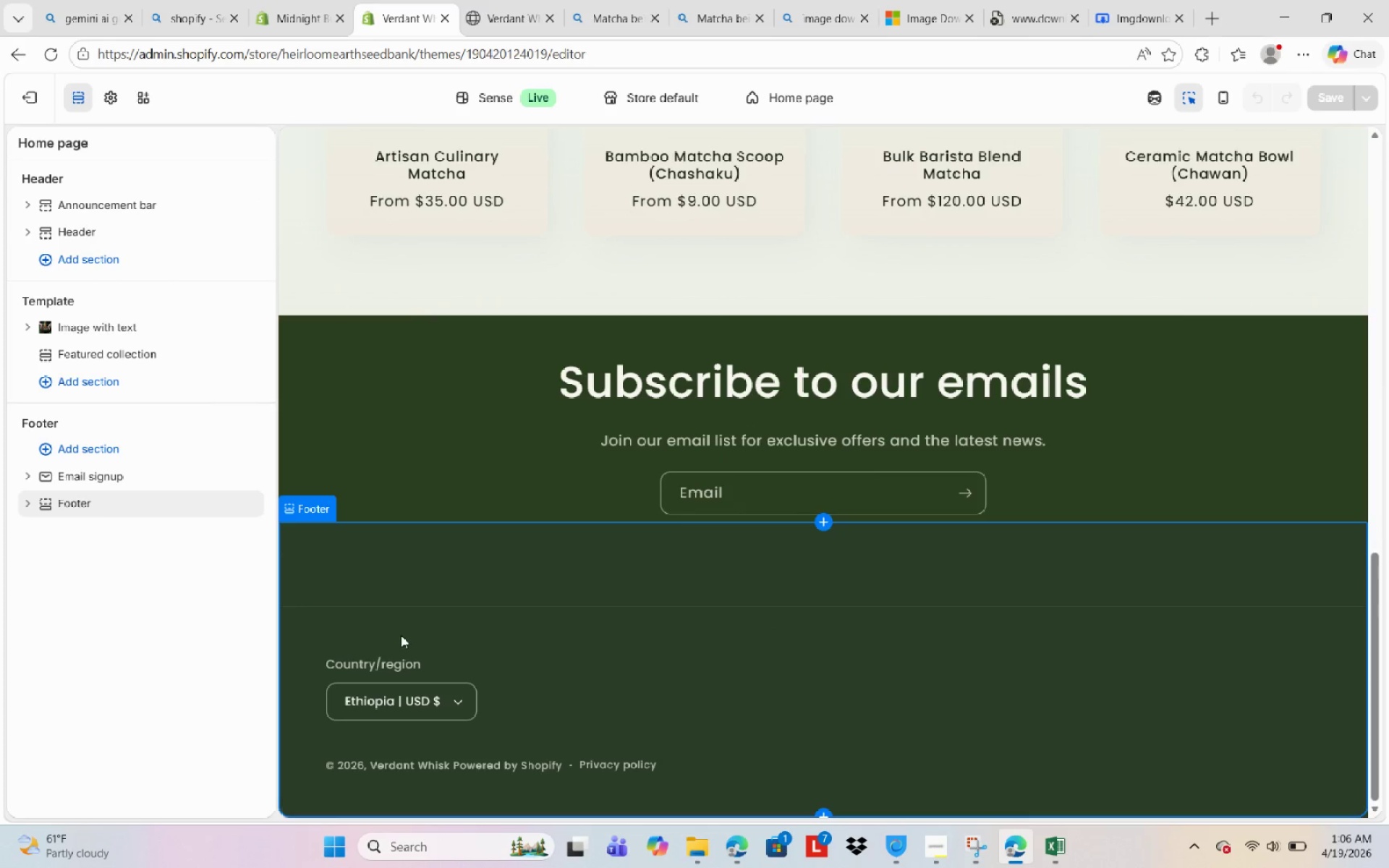 
left_click([28, 506])
 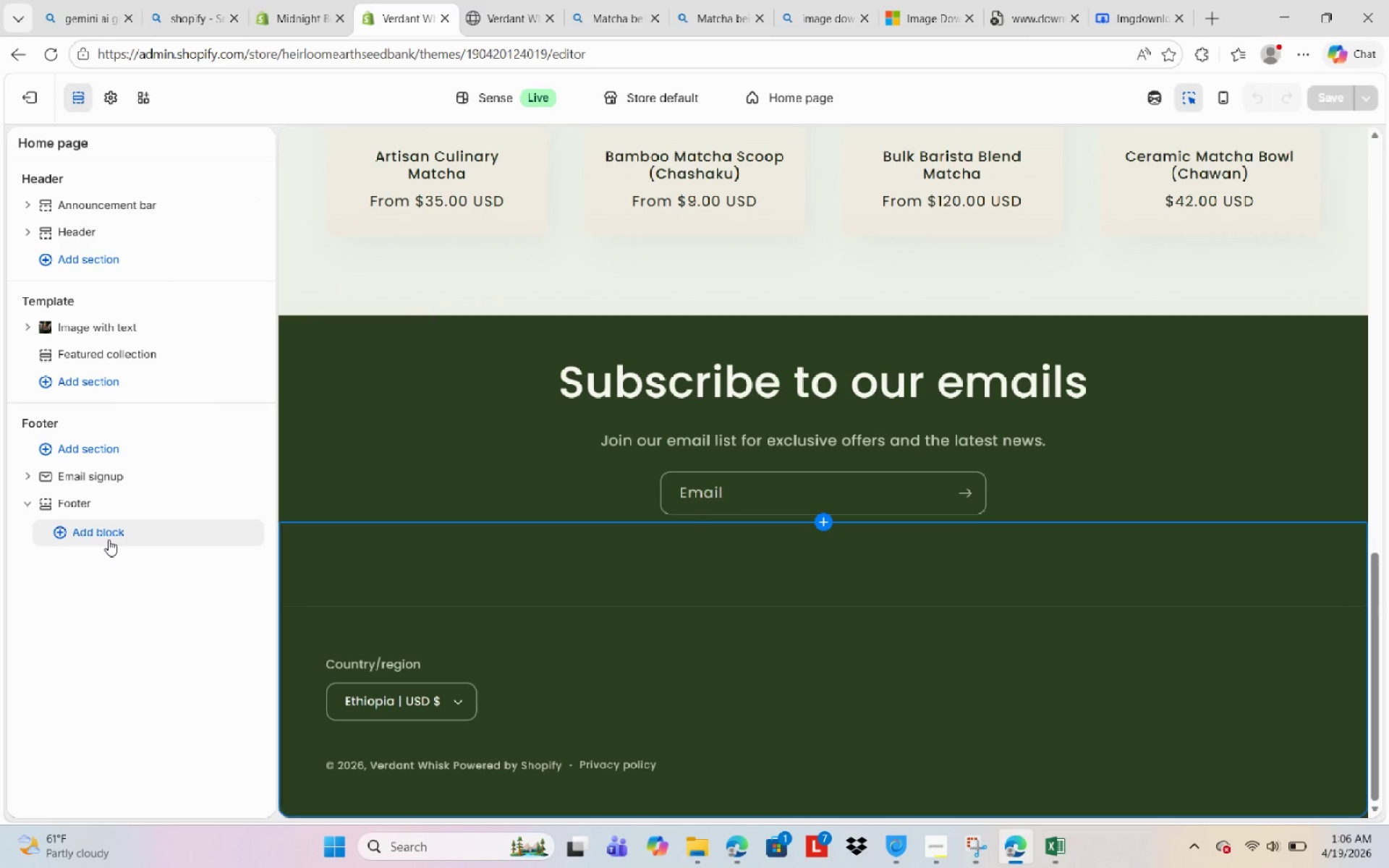 
left_click([109, 540])
 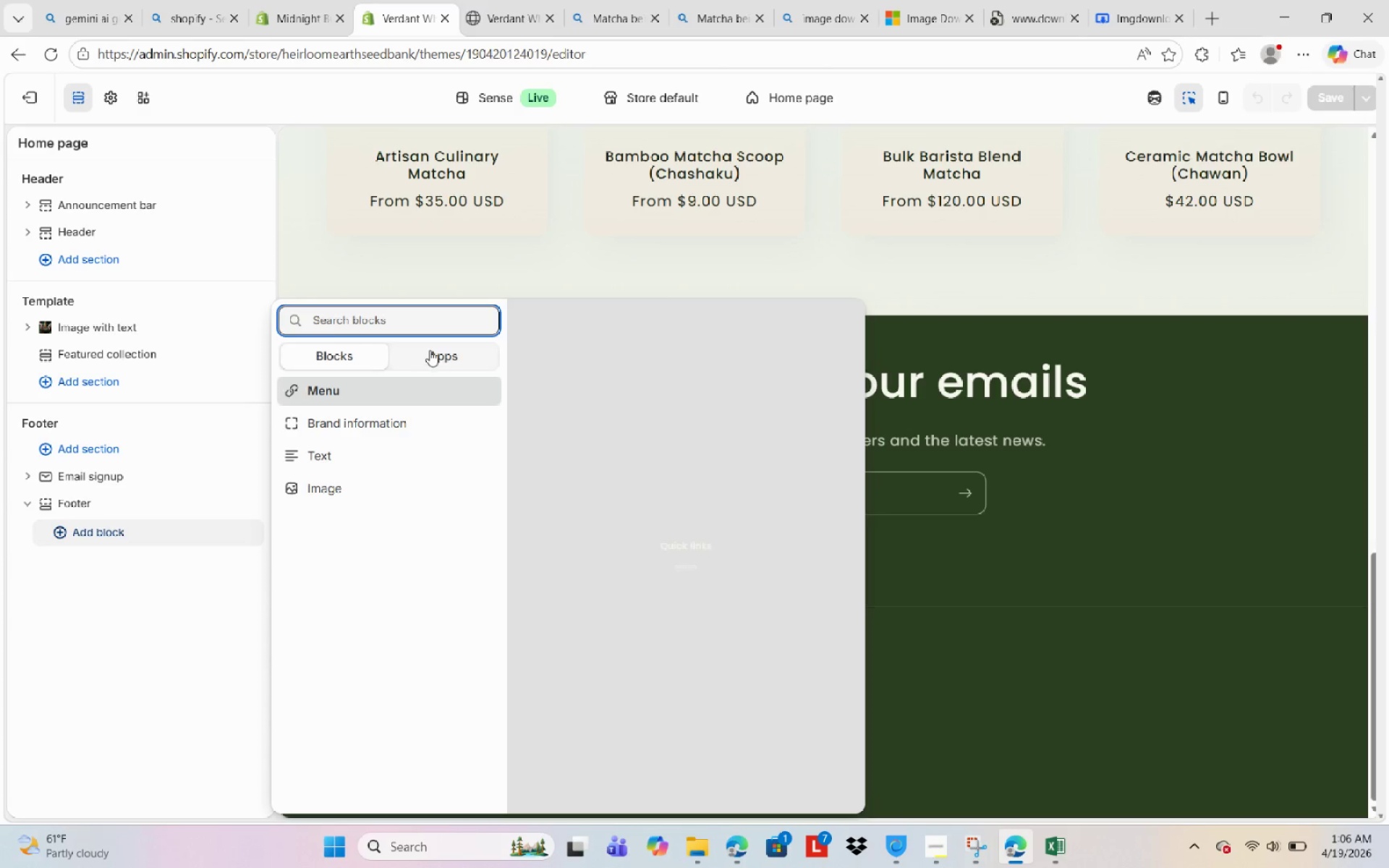 
left_click([337, 326])
 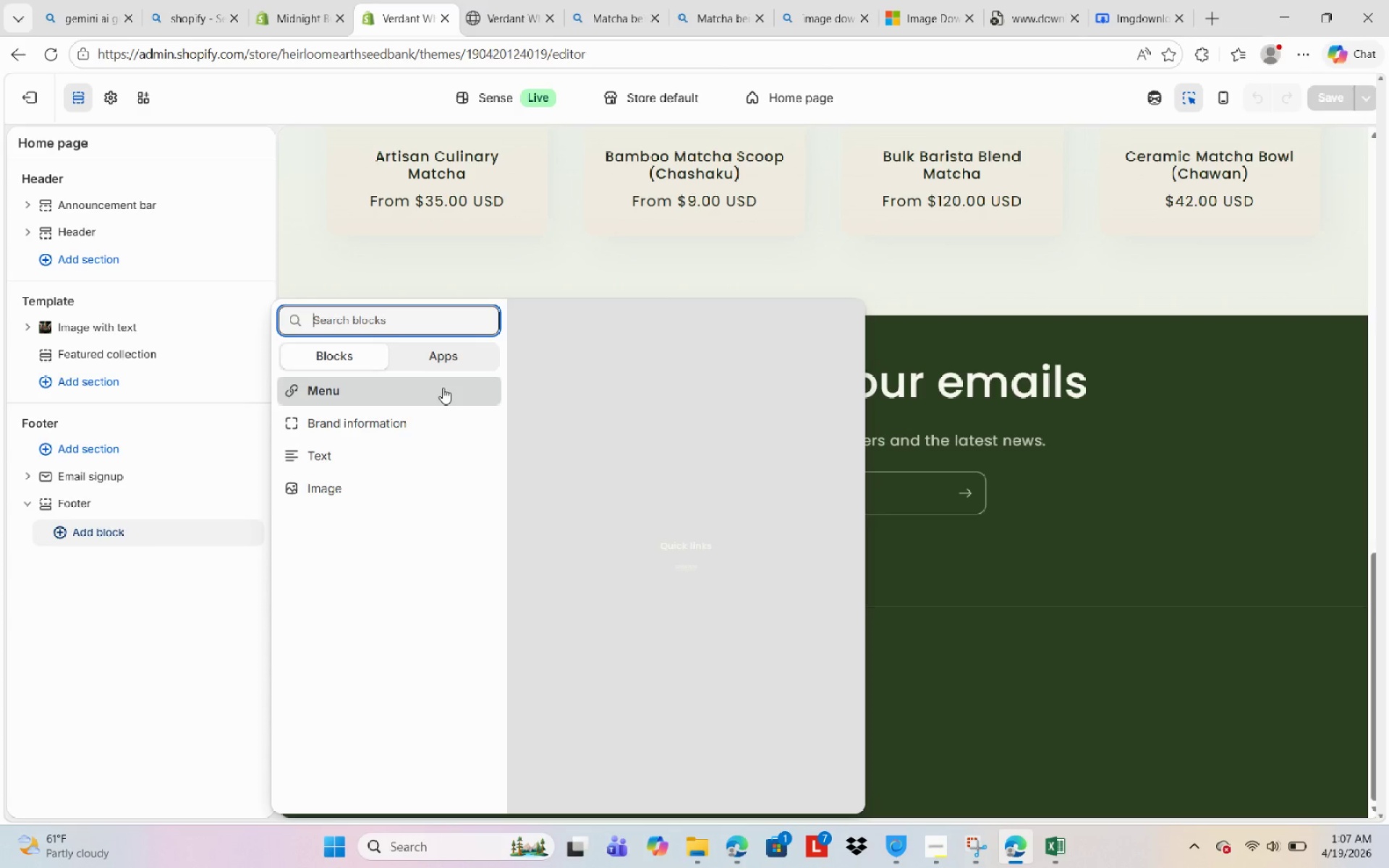 
wait(58.3)
 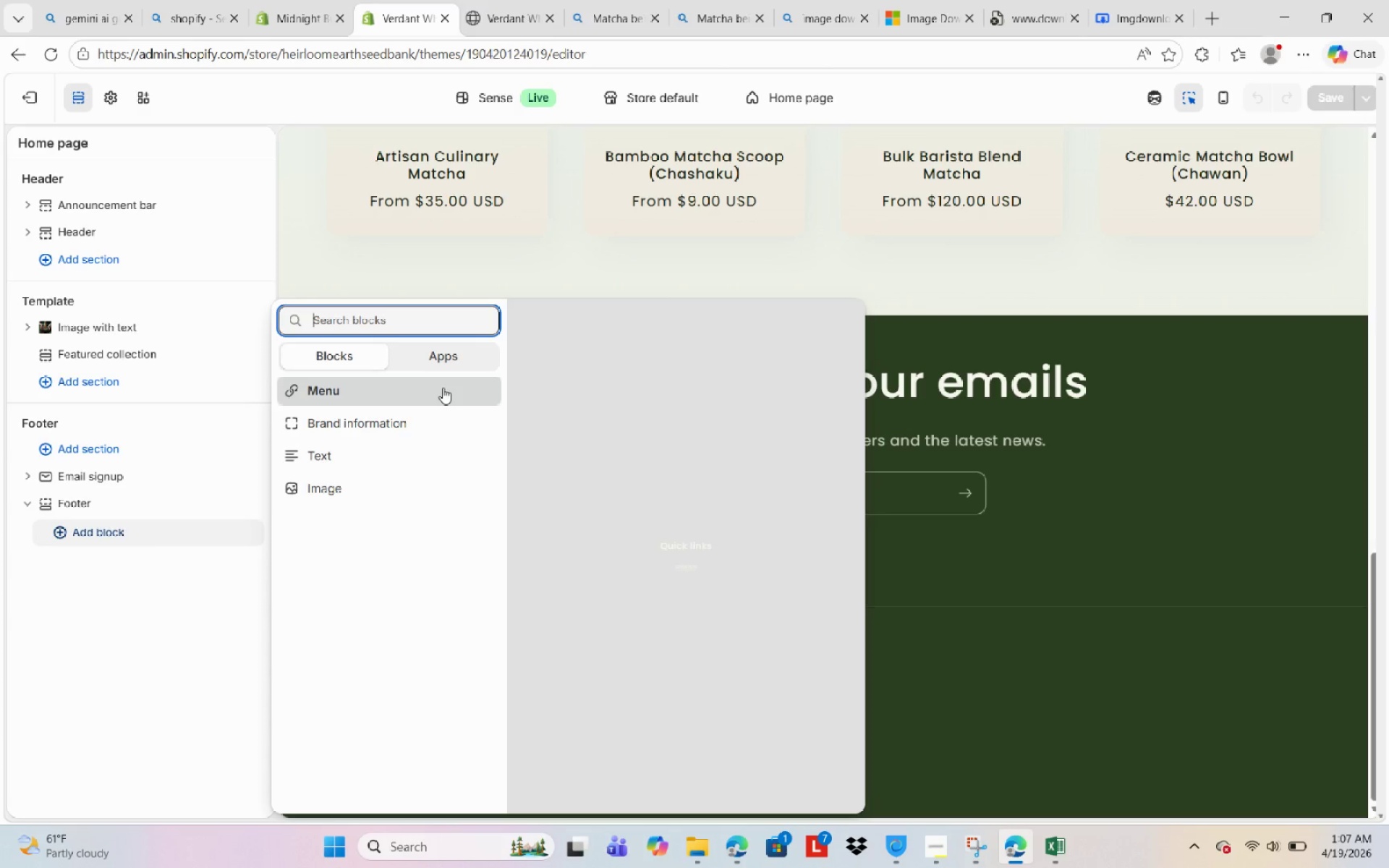 
left_click([930, 867])